 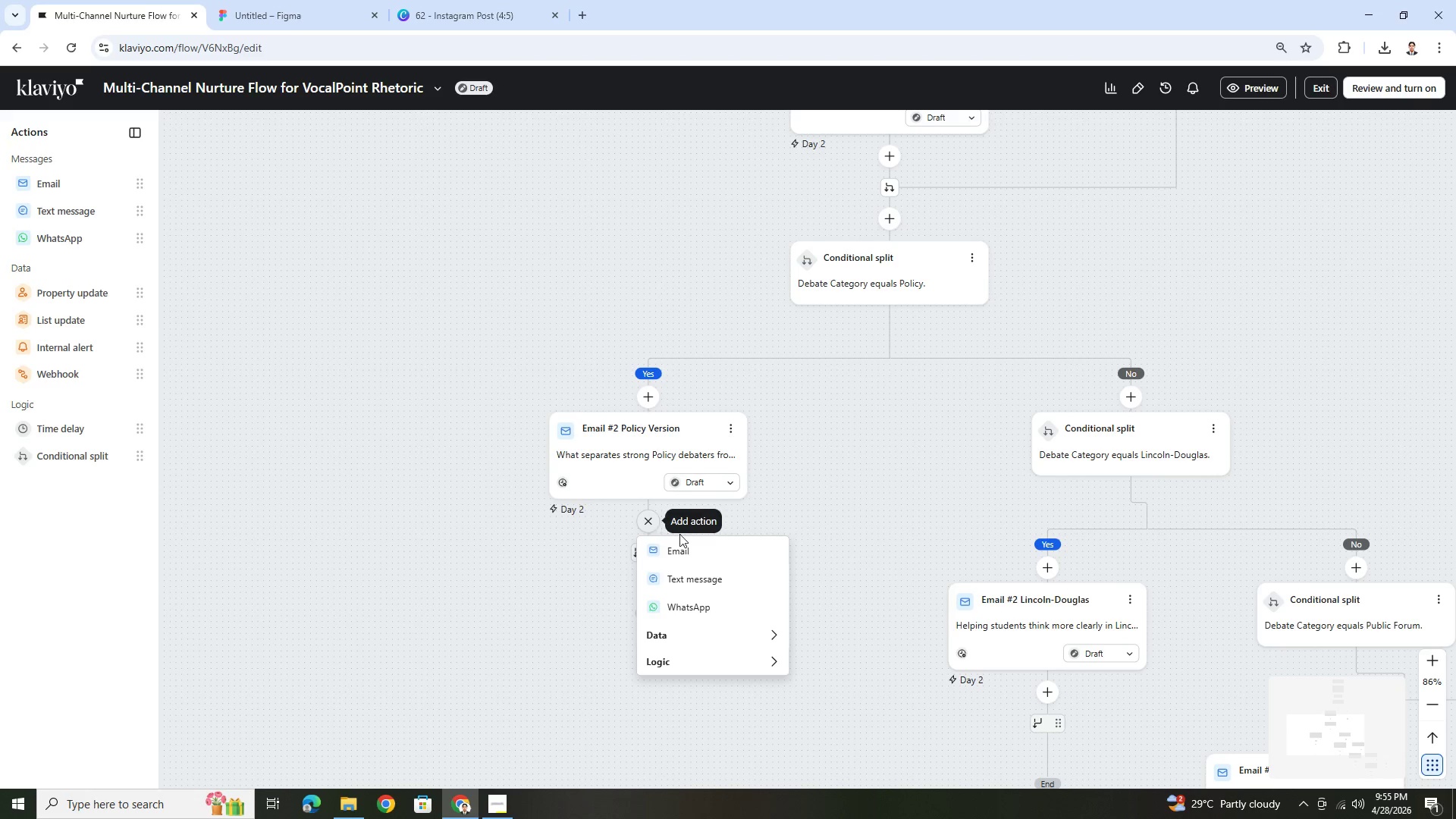 
left_click([723, 553])
 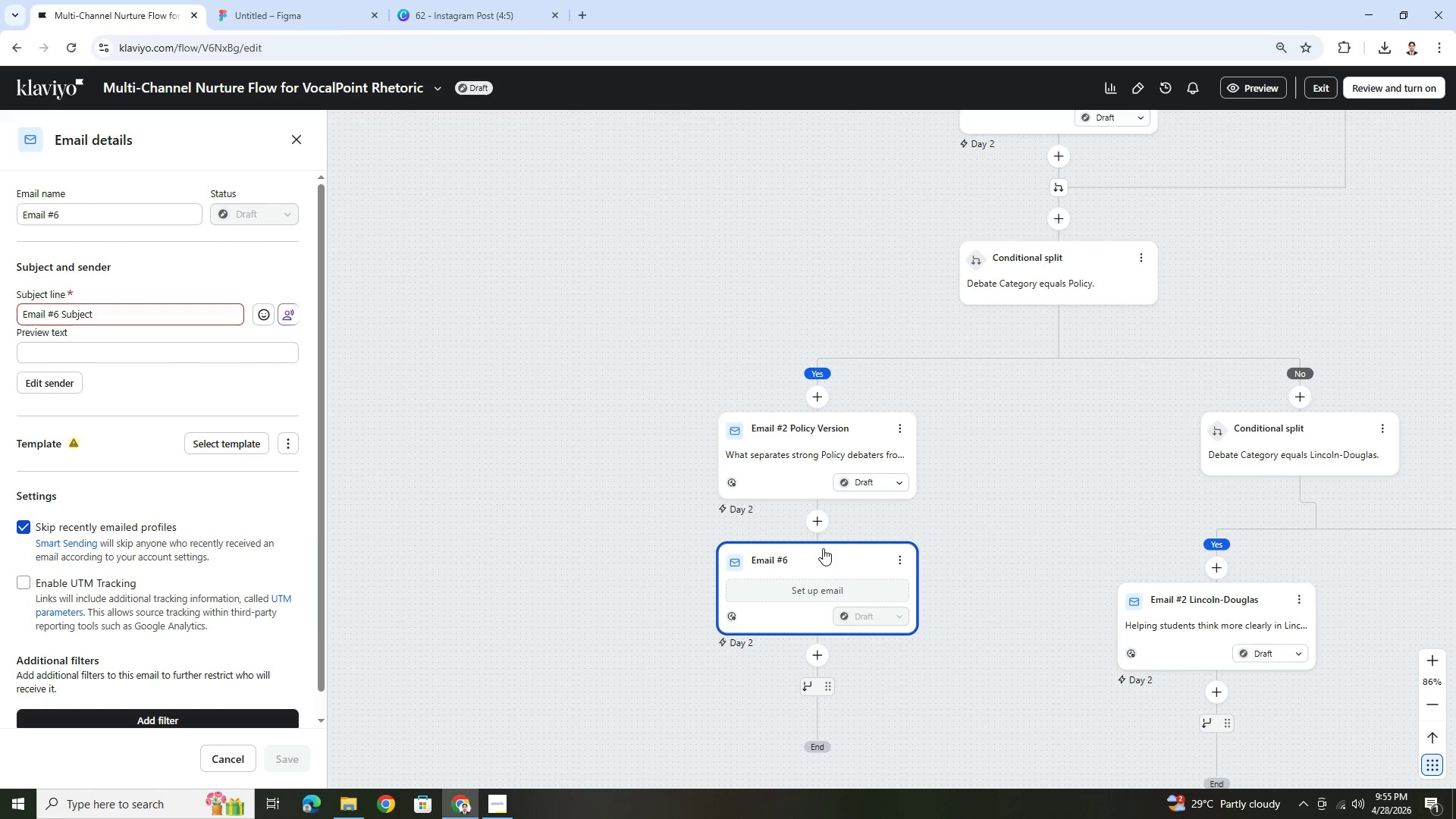 
left_click([821, 526])
 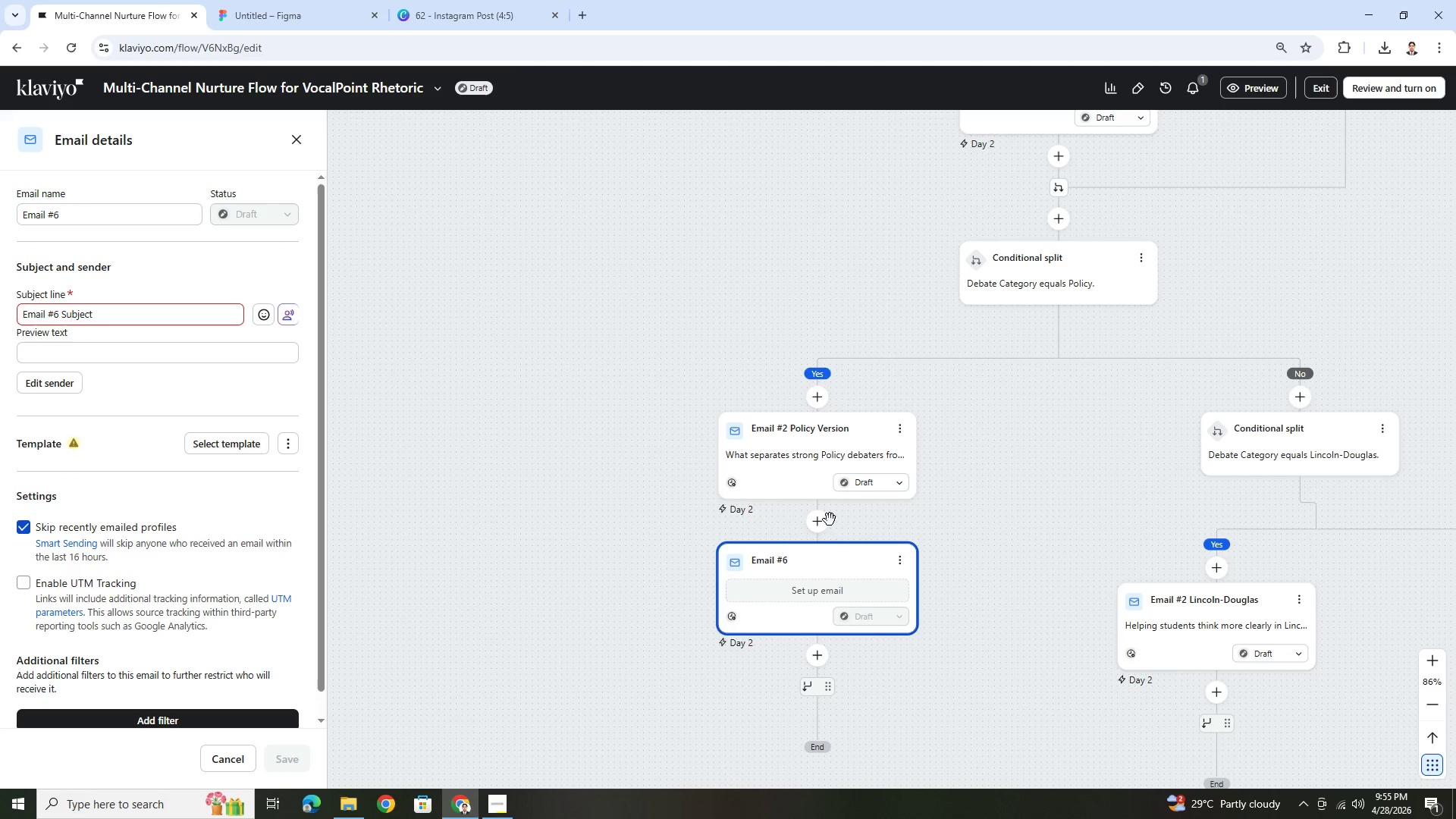 
left_click([906, 565])
 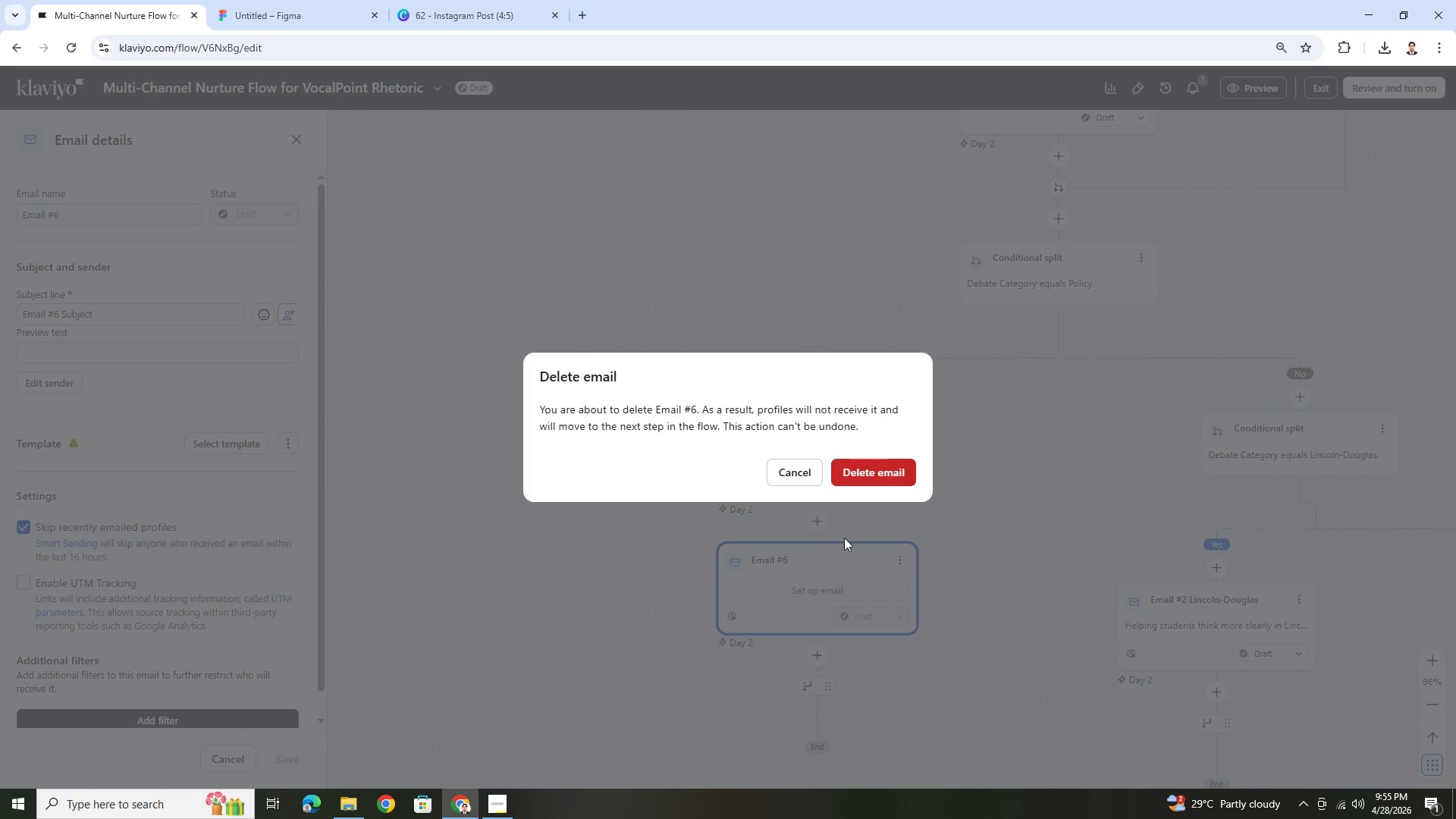 
left_click([880, 476])
 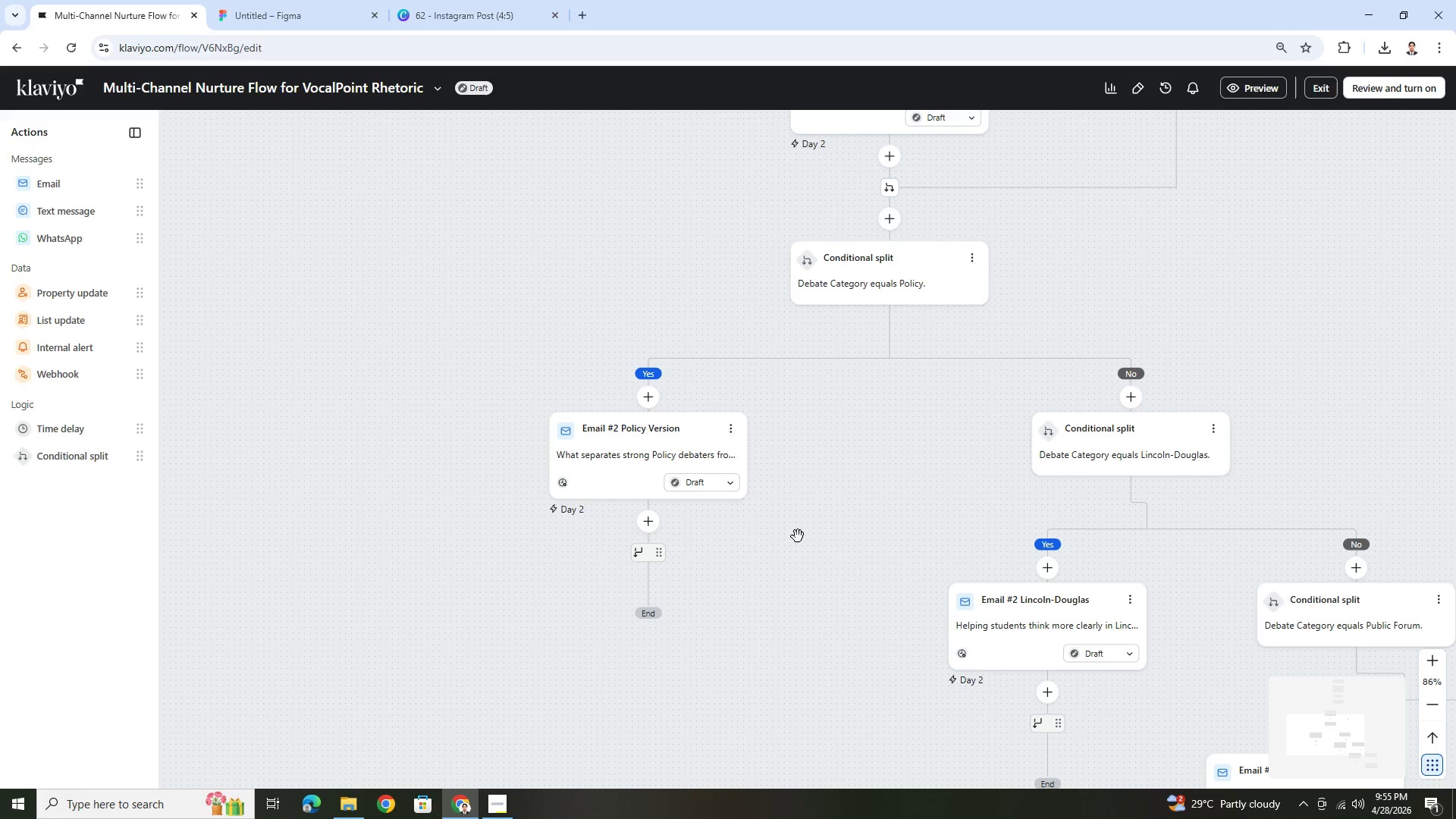 
left_click([642, 525])
 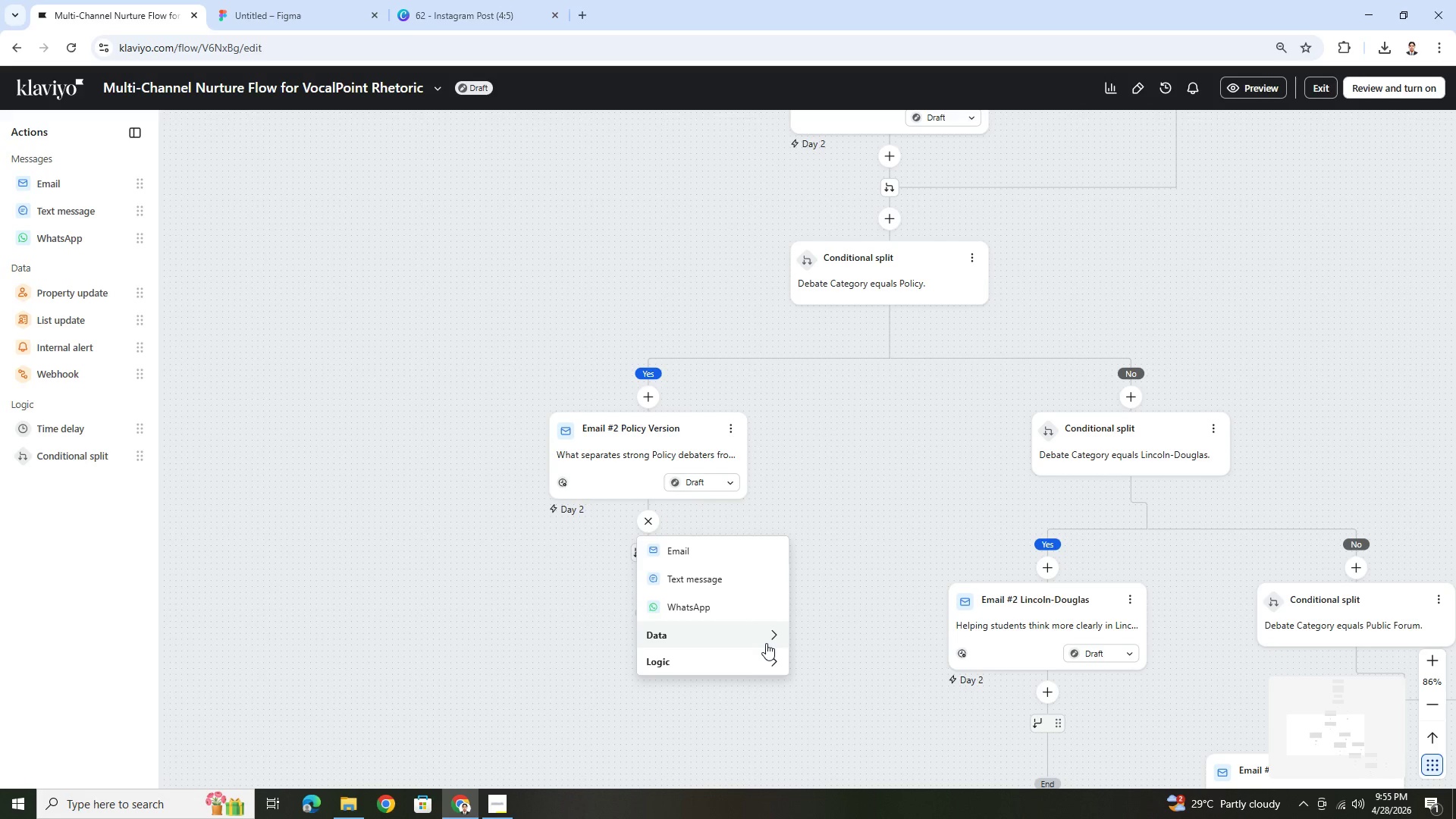 
left_click([767, 657])
 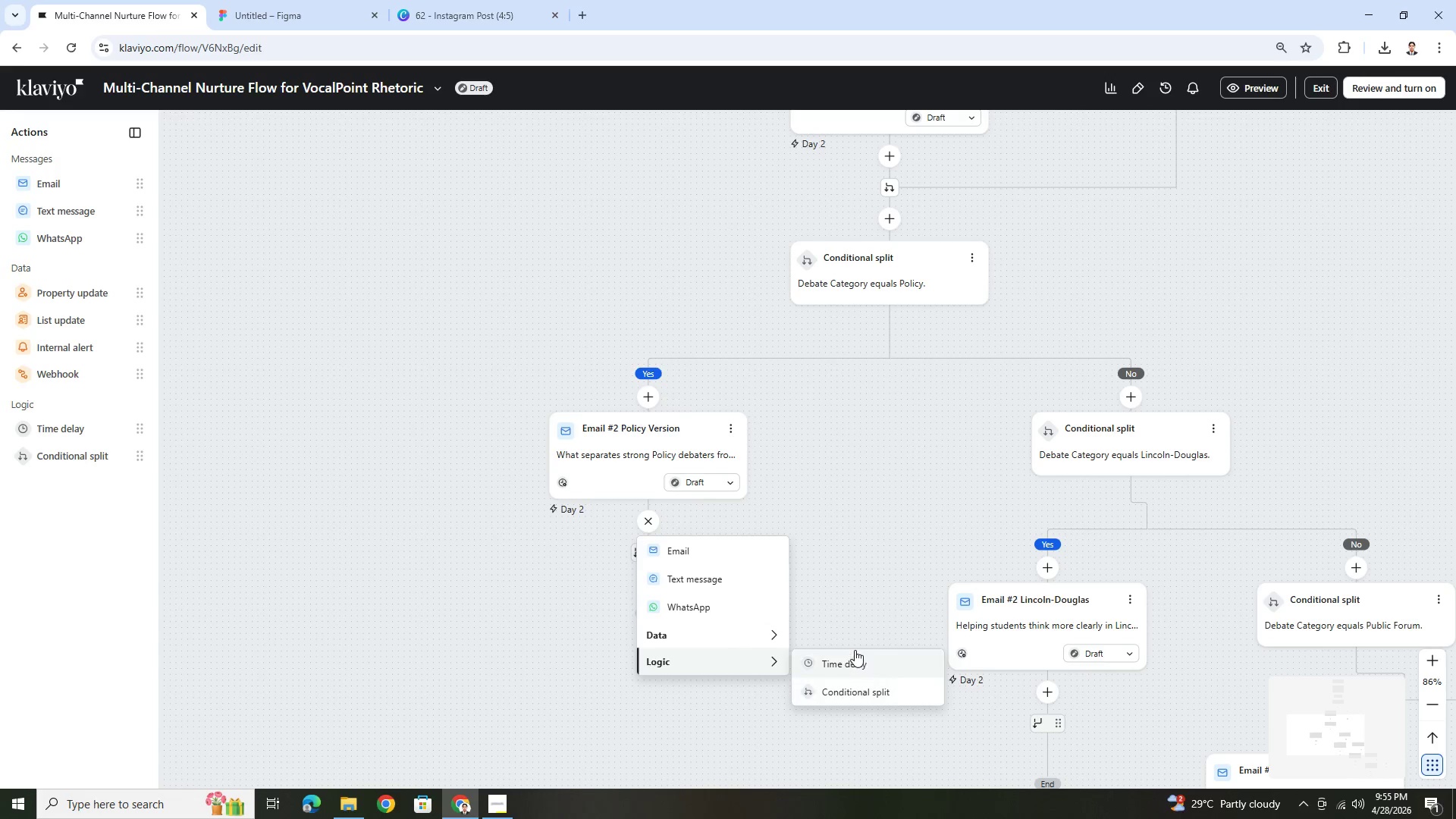 
left_click([856, 662])
 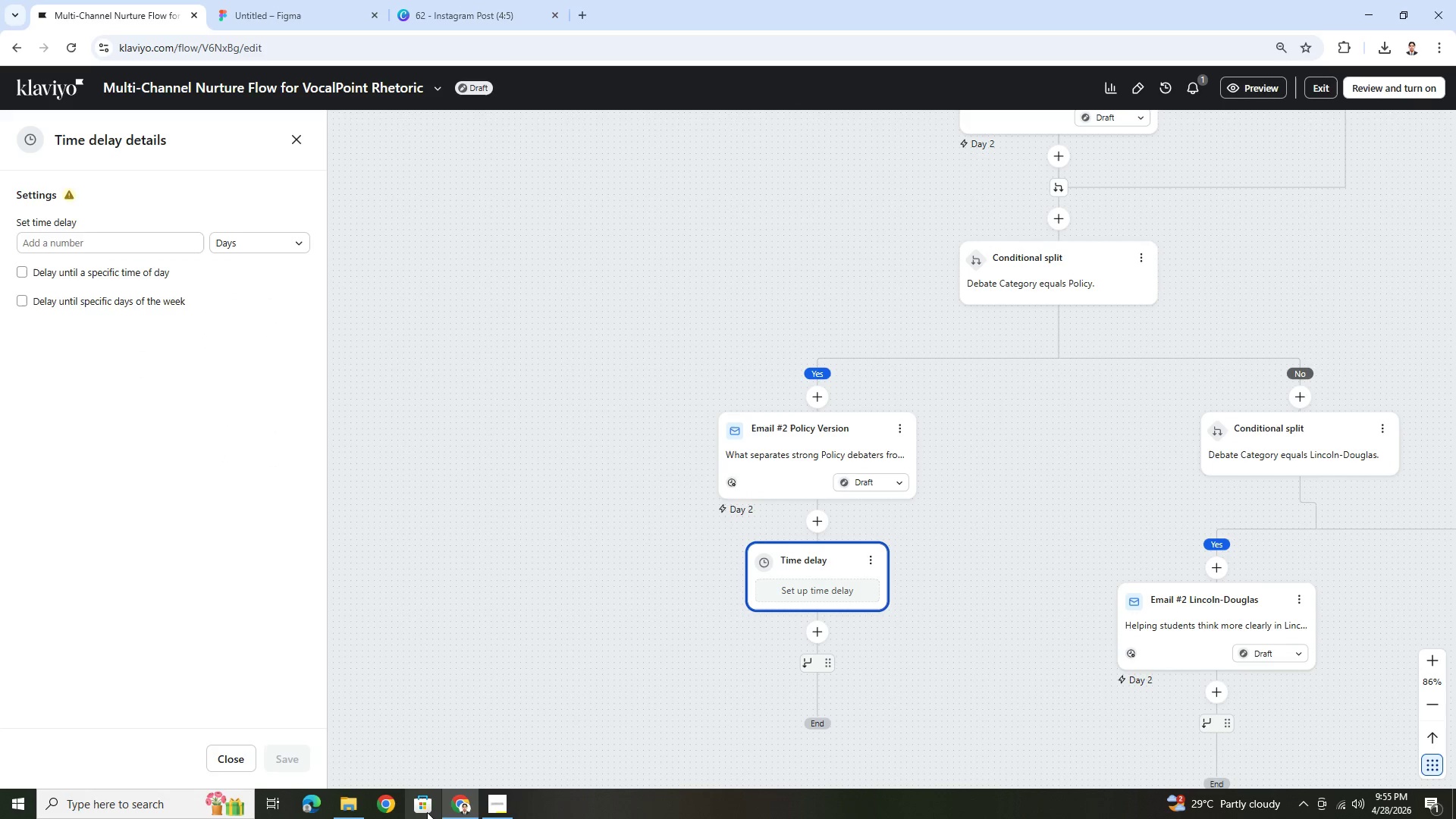 
left_click([490, 803])